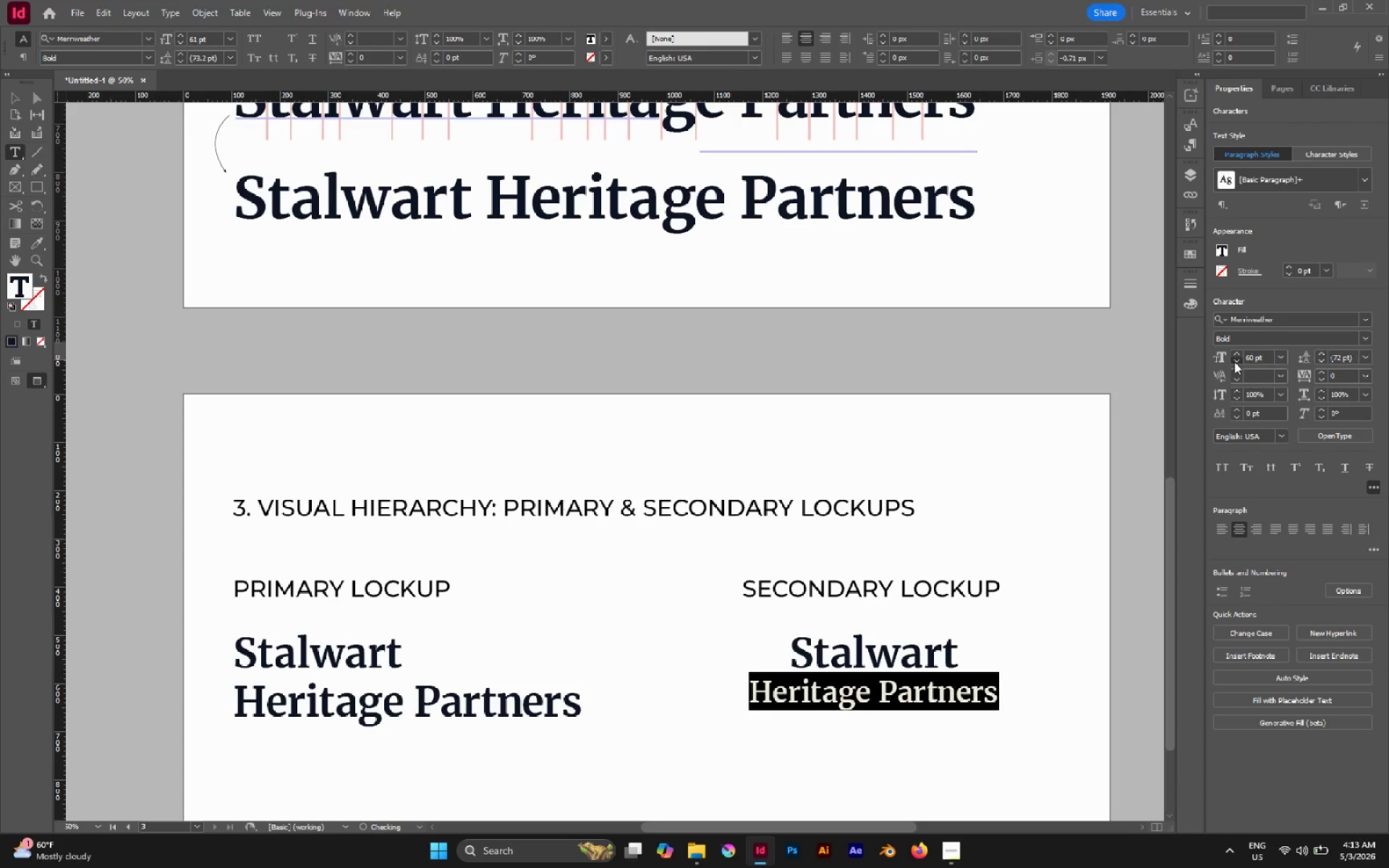 
triple_click([1234, 362])
 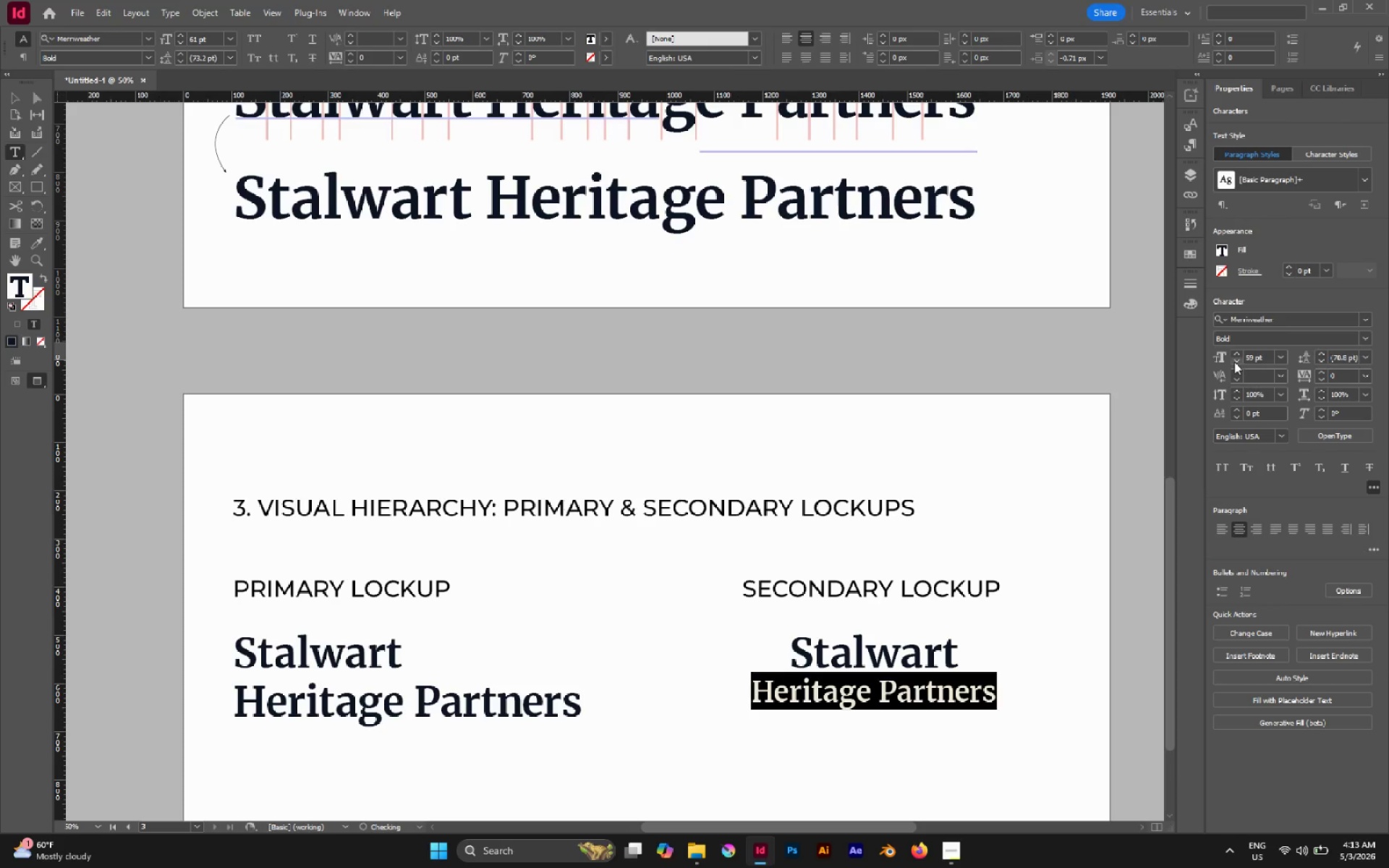 
triple_click([1234, 362])
 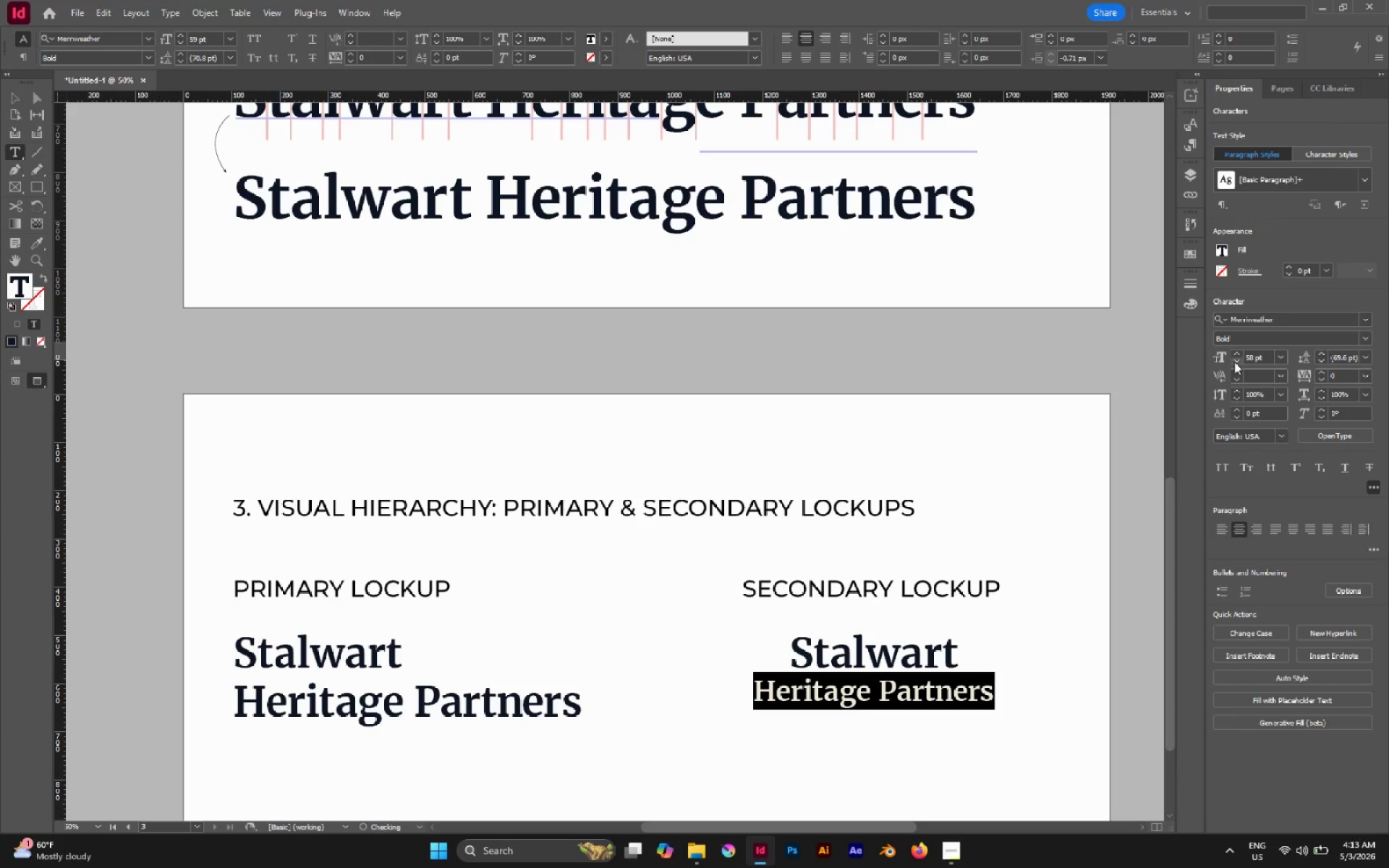 
triple_click([1234, 362])
 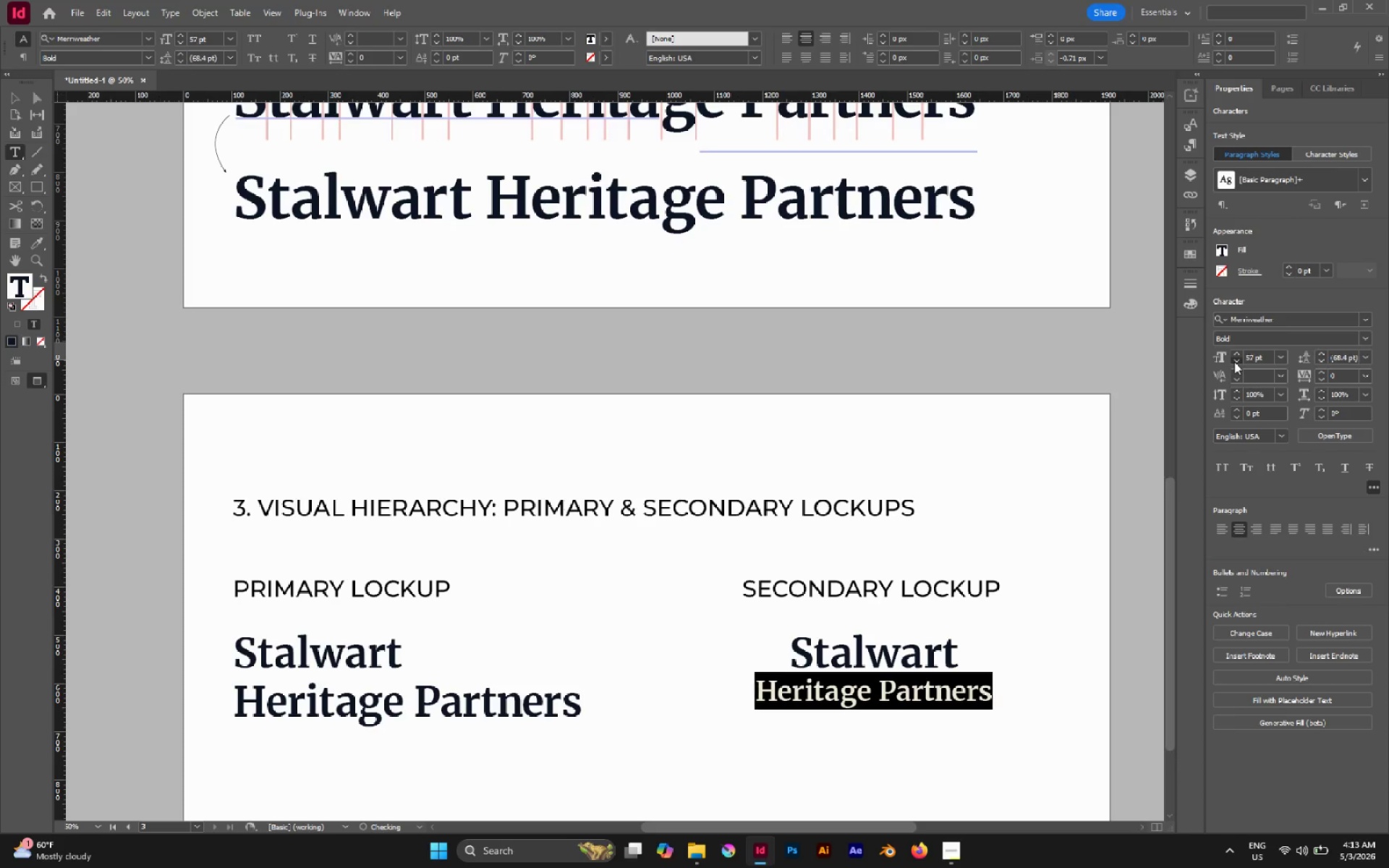 
triple_click([1234, 362])
 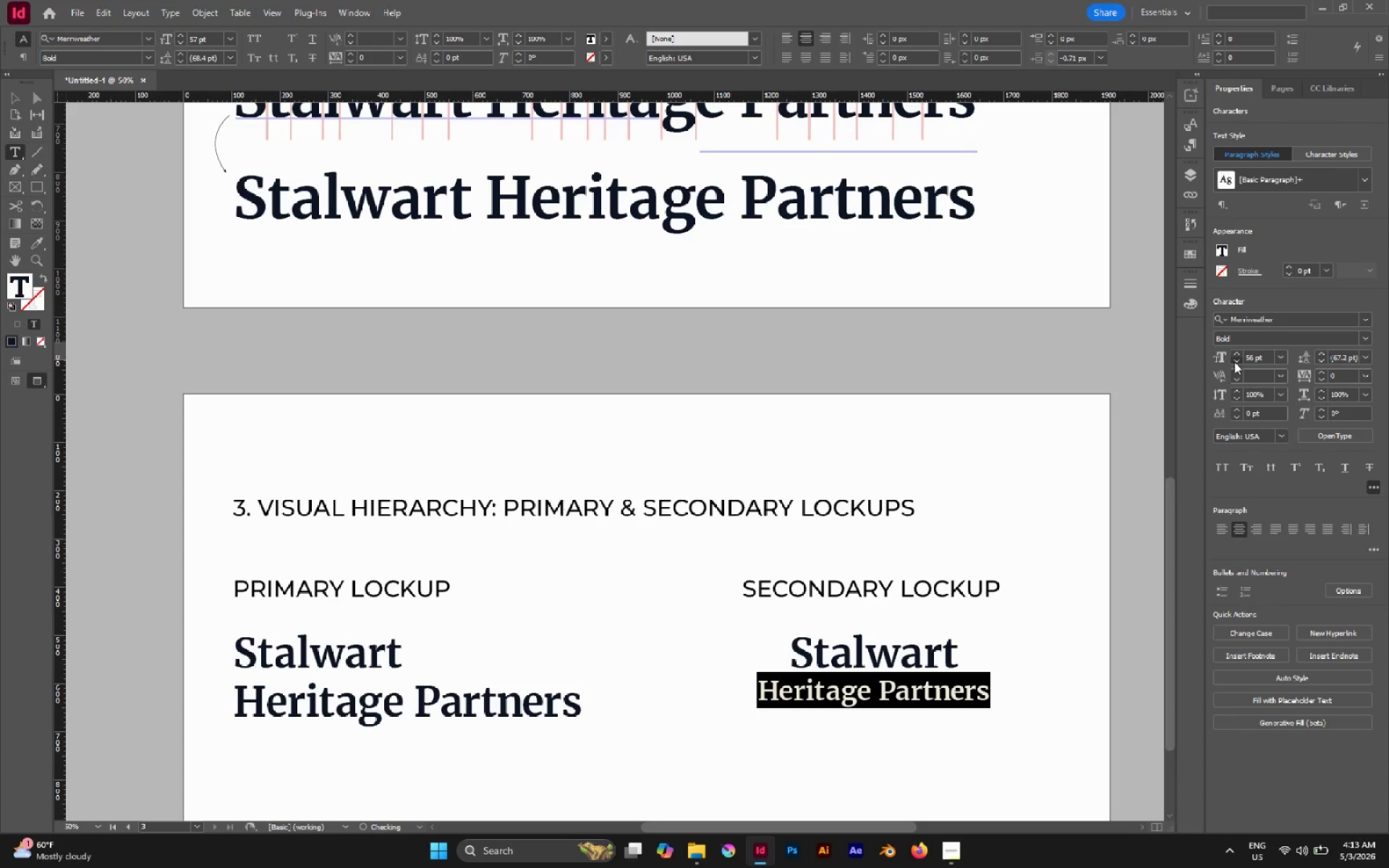 
triple_click([1234, 362])
 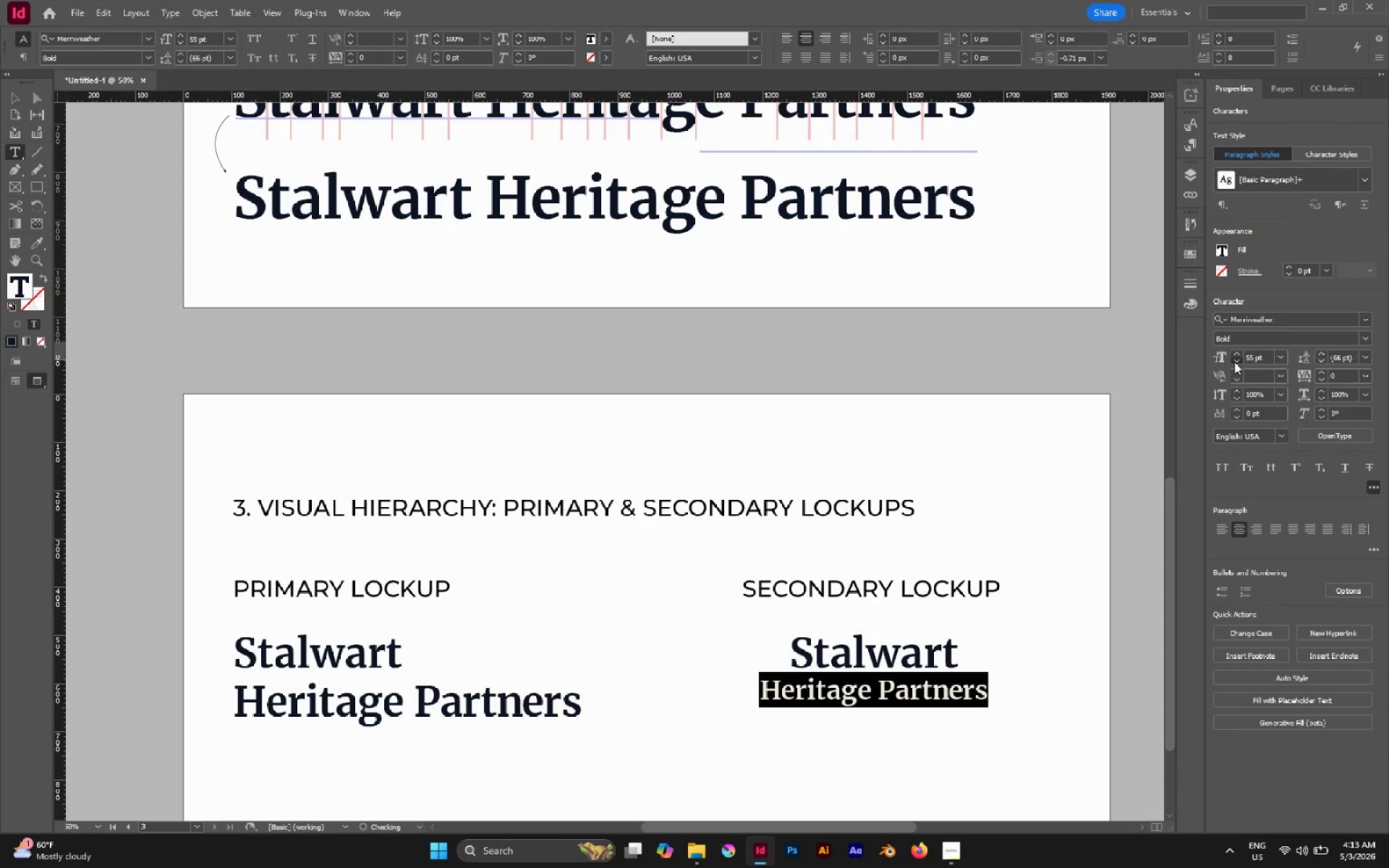 
triple_click([1234, 362])
 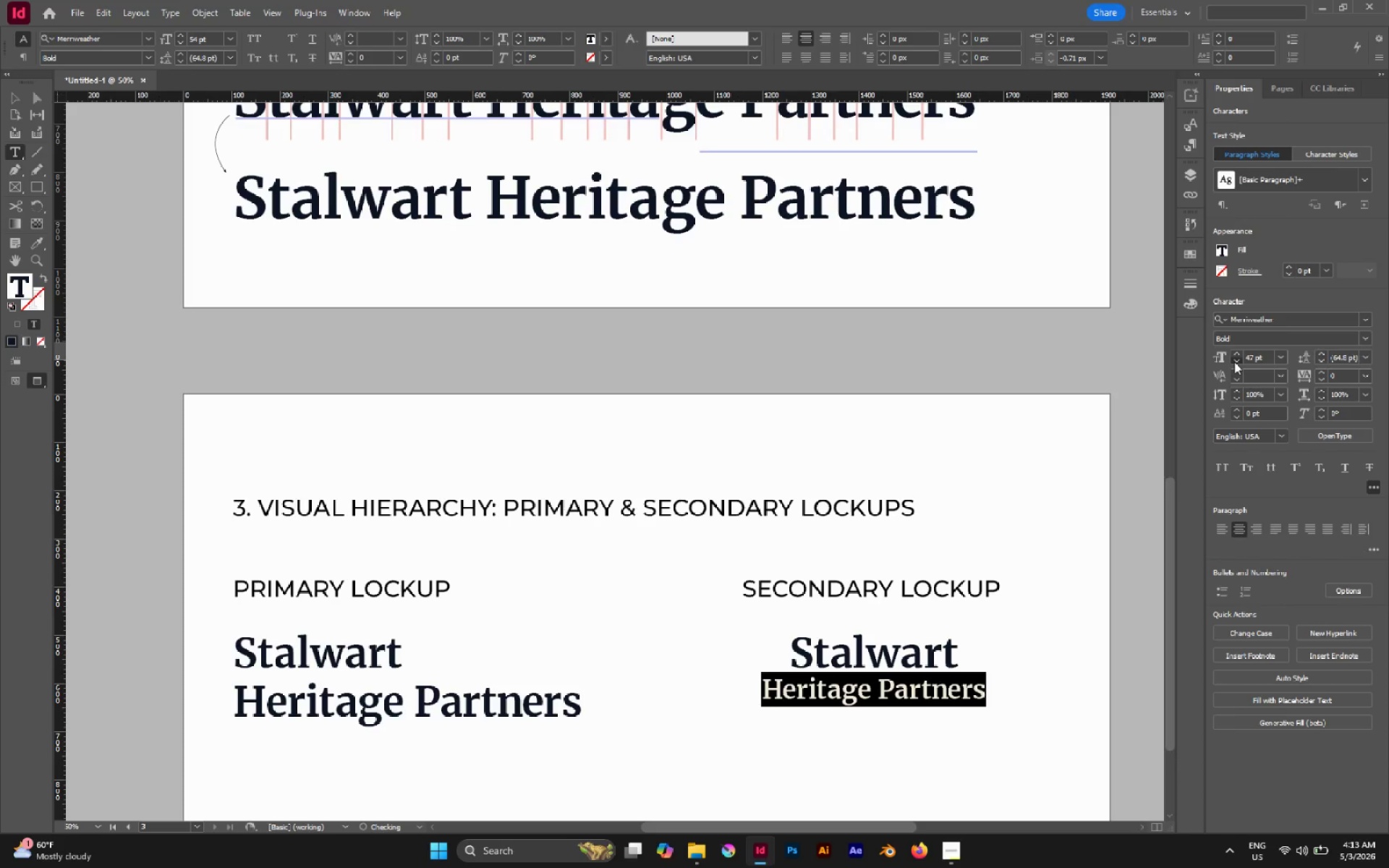 
triple_click([1234, 362])
 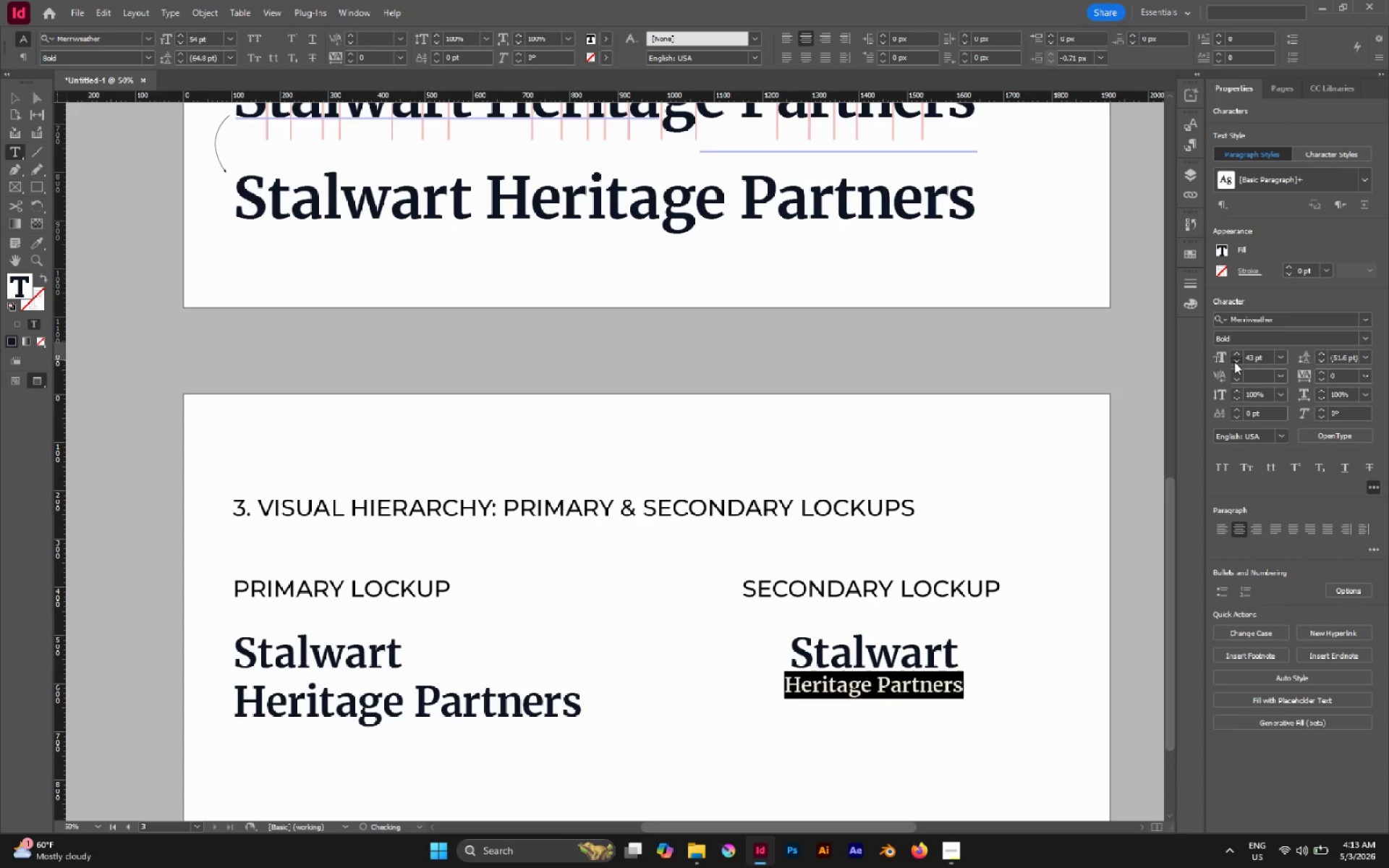 
left_click([1234, 362])
 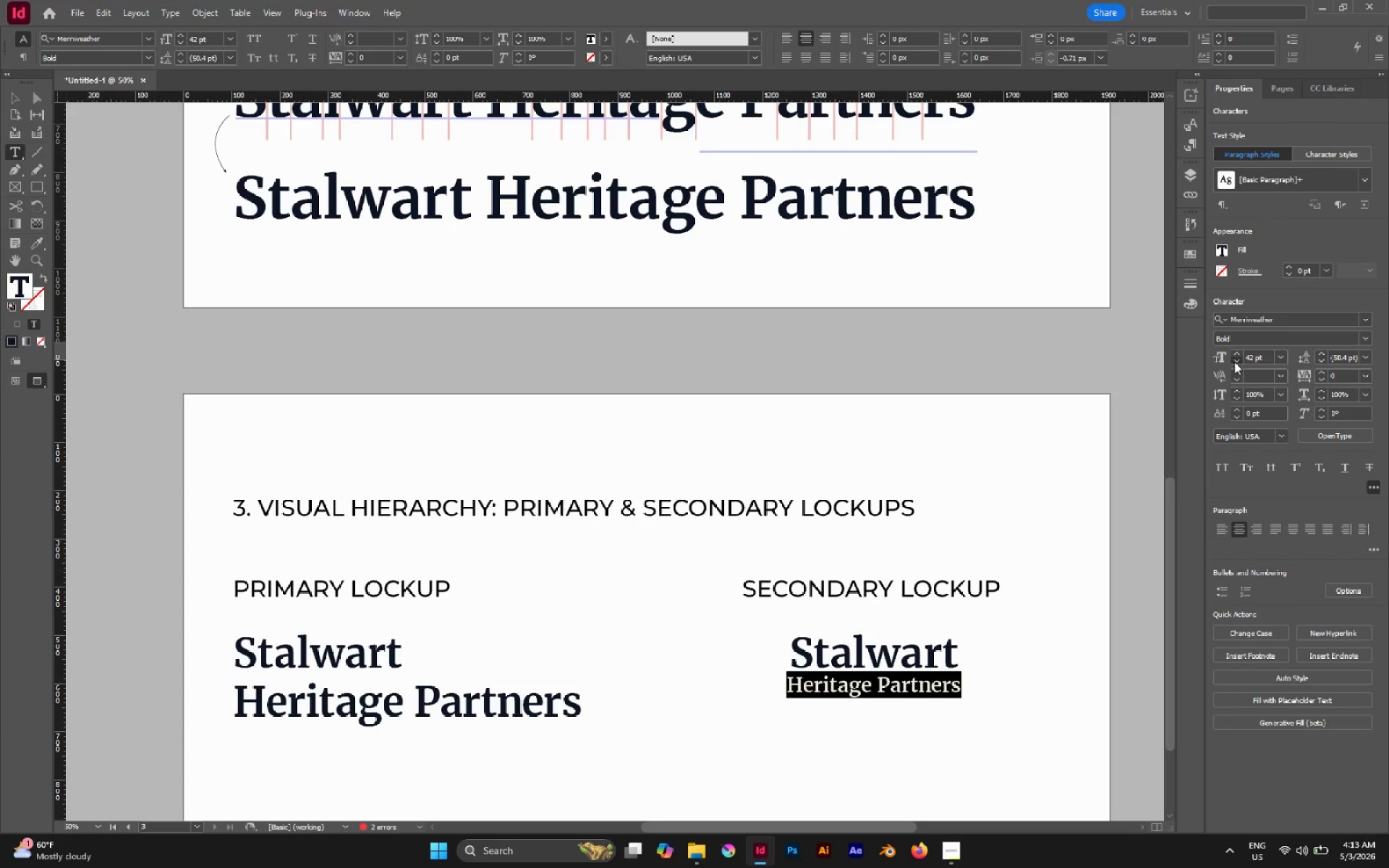 
double_click([1234, 362])
 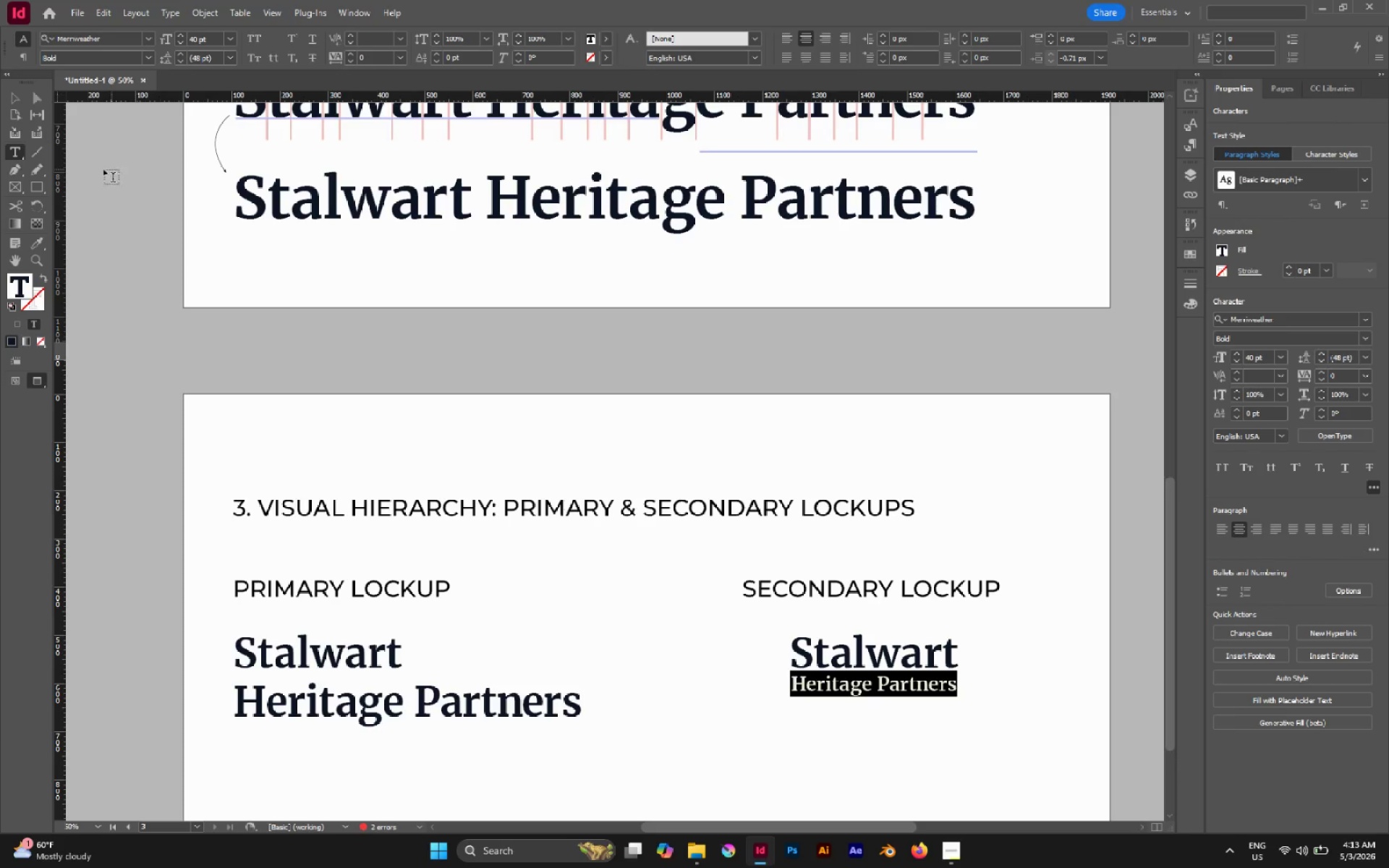 
left_click([13, 98])
 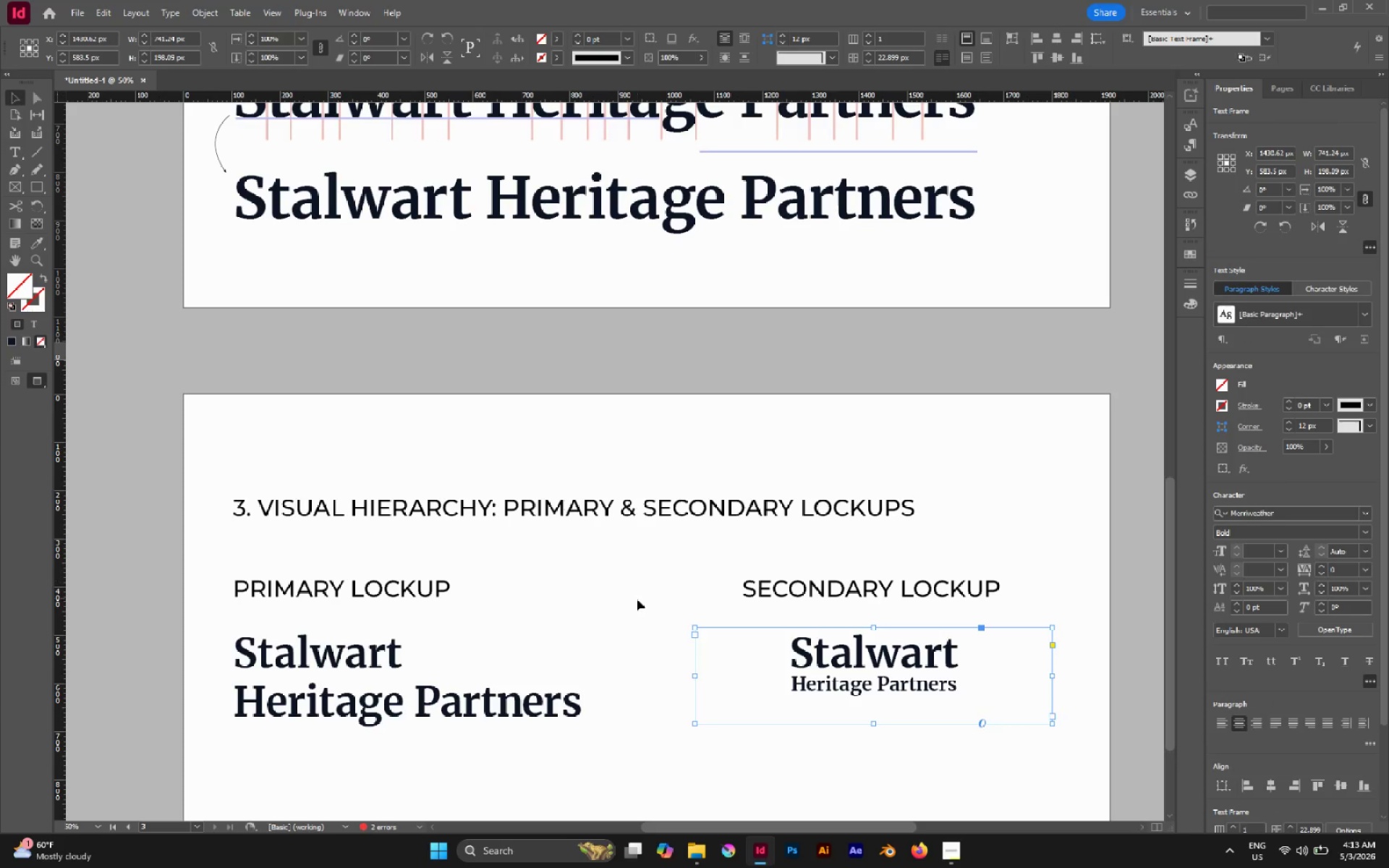 
left_click([637, 599])
 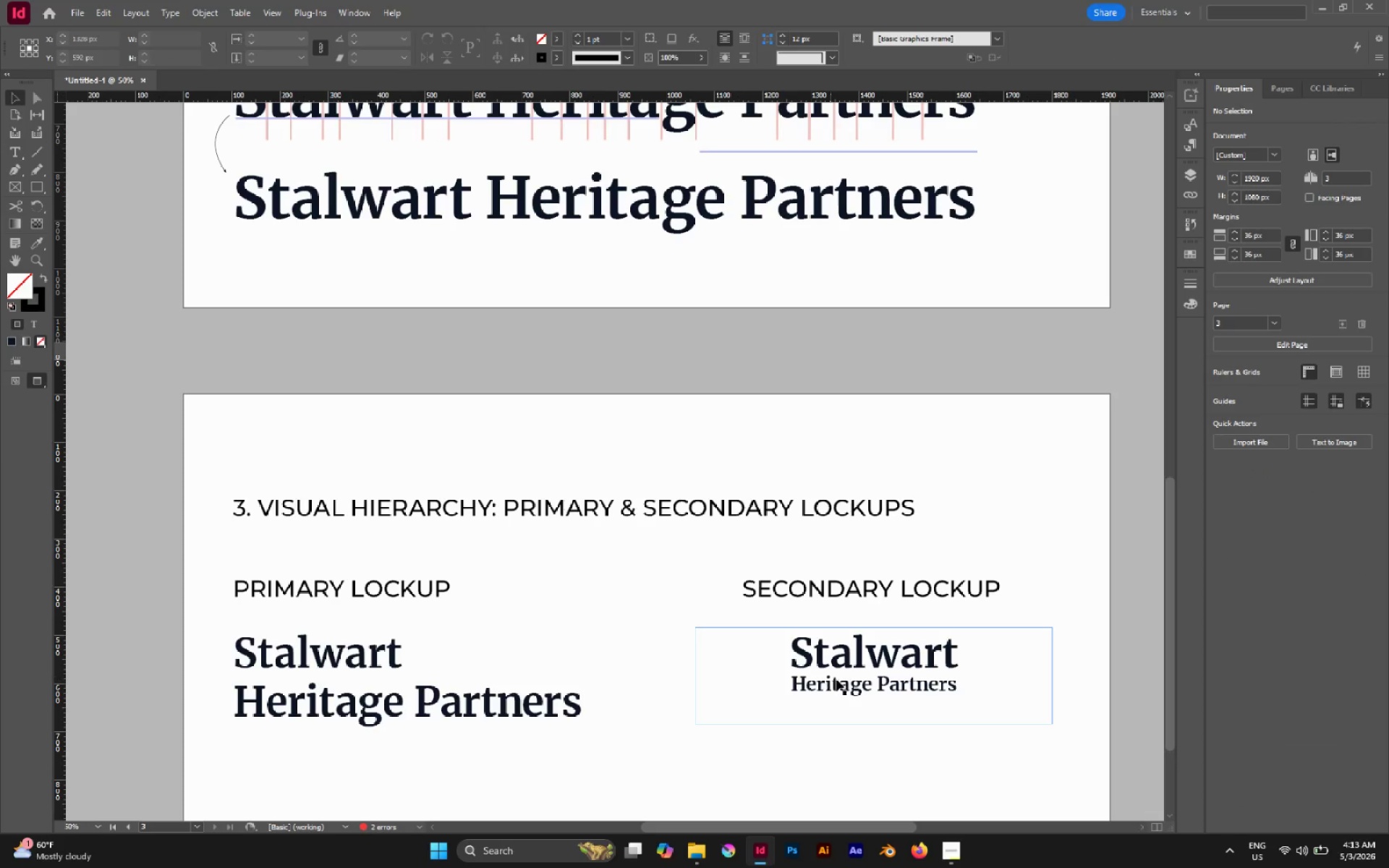 
left_click([838, 679])
 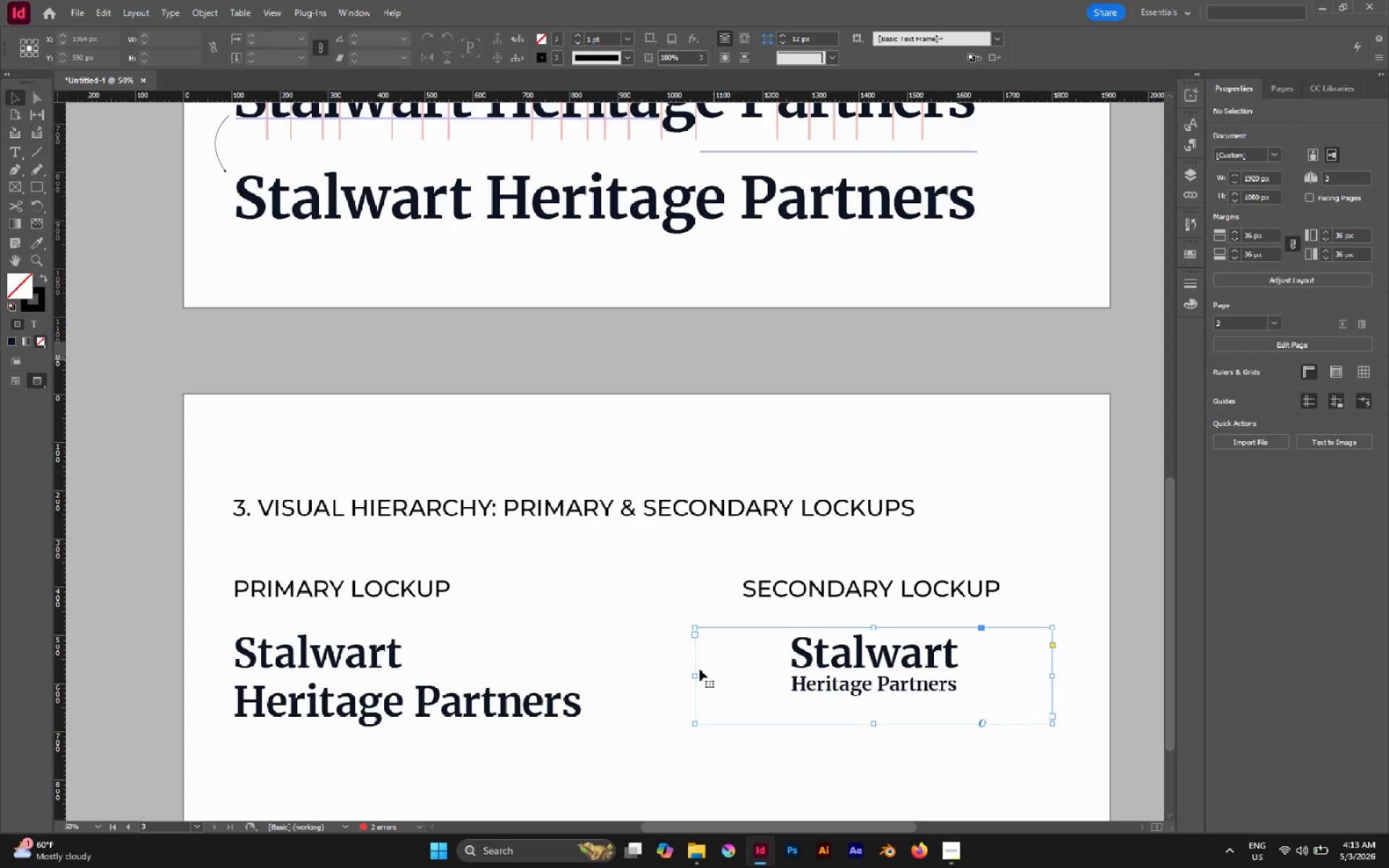 
hold_key(key=AltLeft, duration=3.08)
left_click_drag(start_coordinate=[693, 674], to_coordinate=[783, 681])
 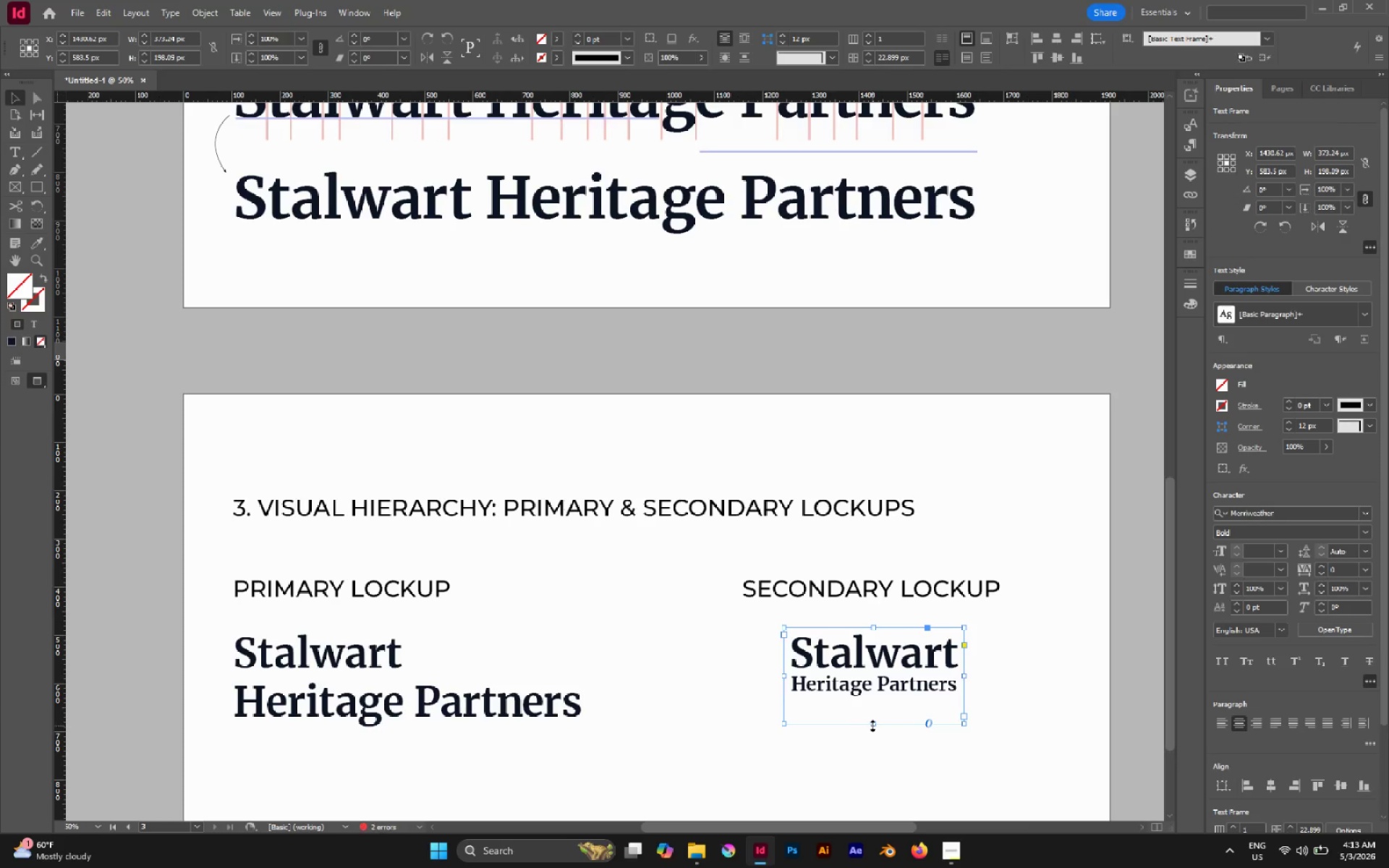 
left_click_drag(start_coordinate=[872, 726], to_coordinate=[874, 704])
 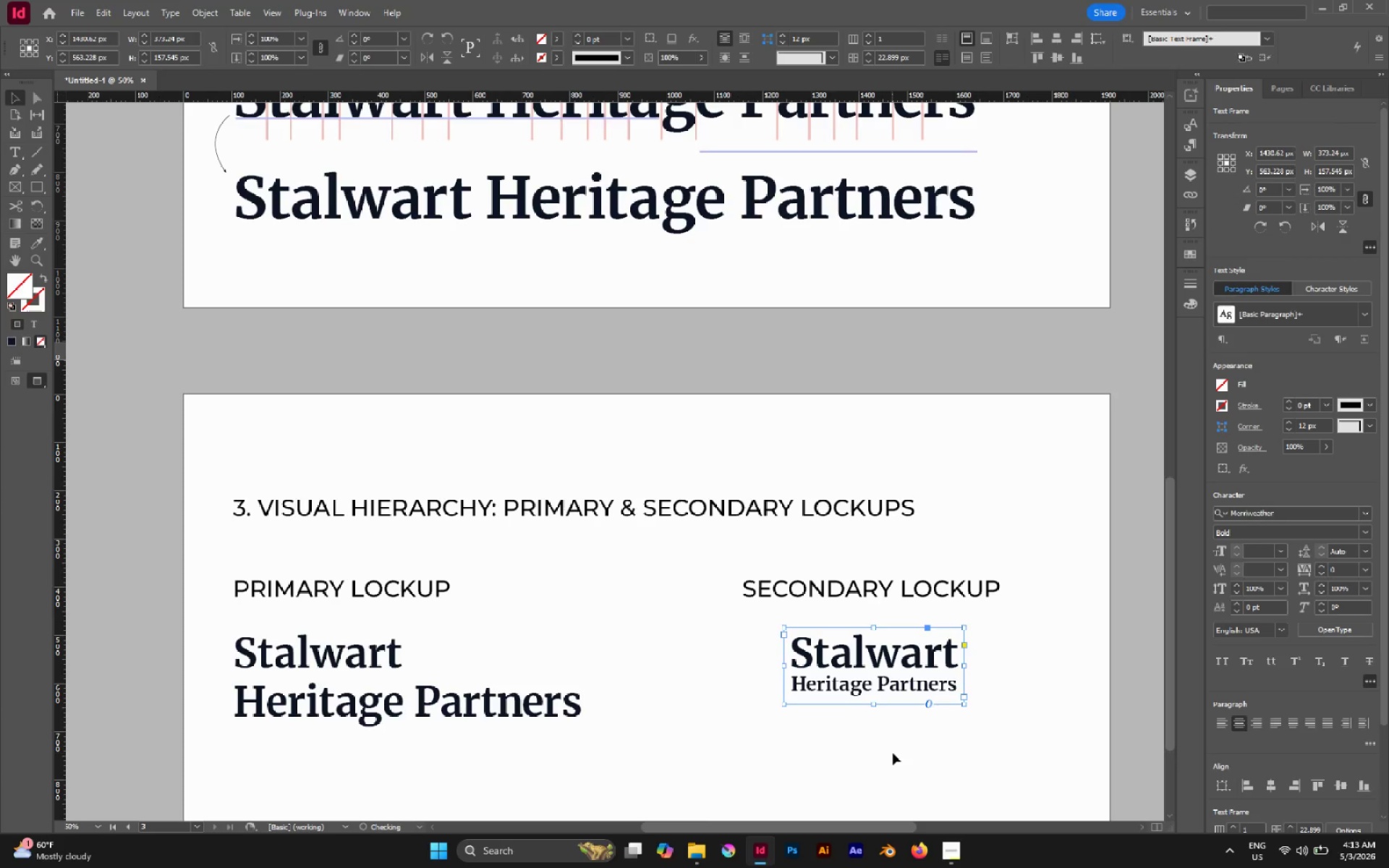 
left_click([893, 753])